 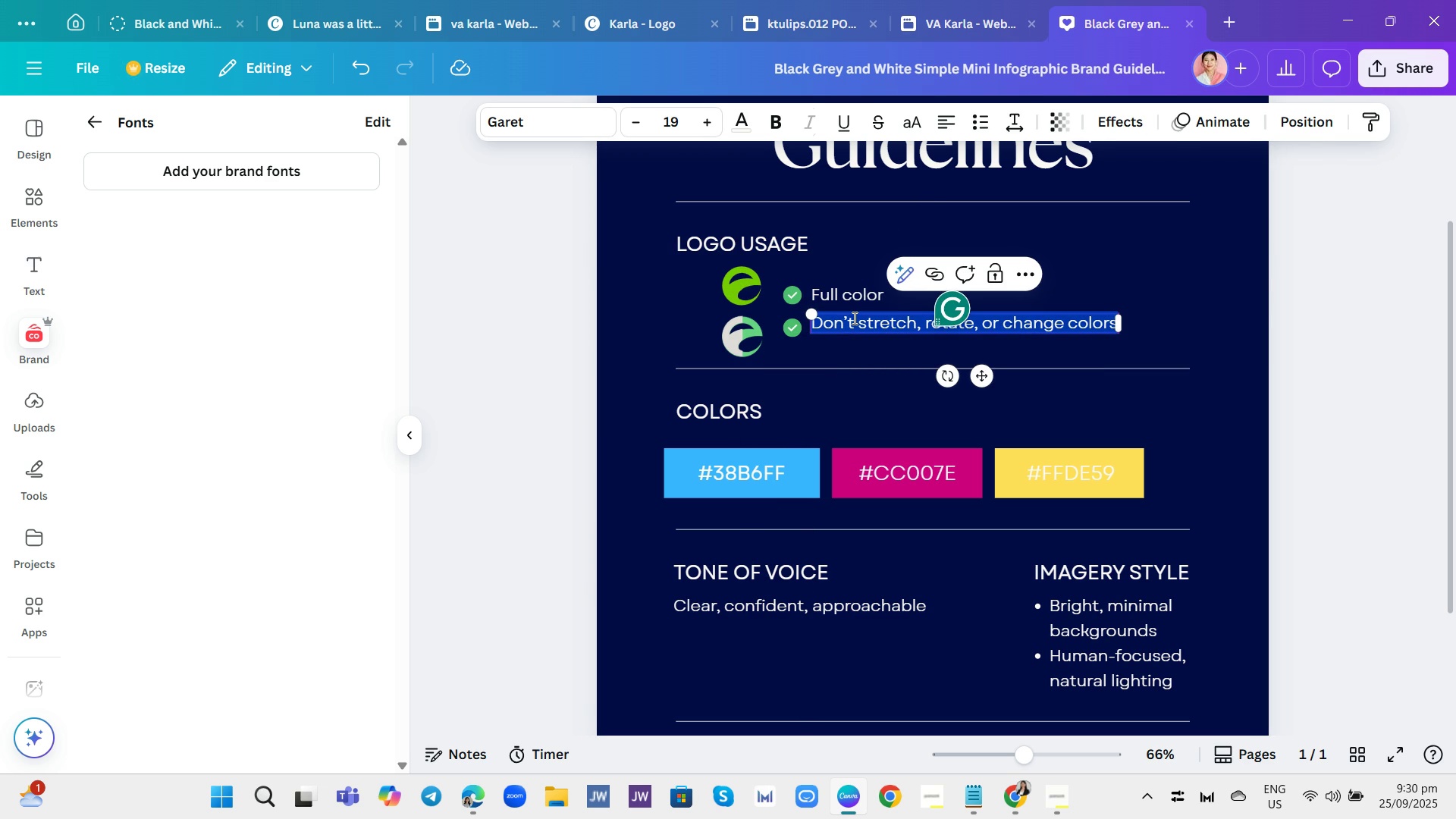 
type(Monochrome)
 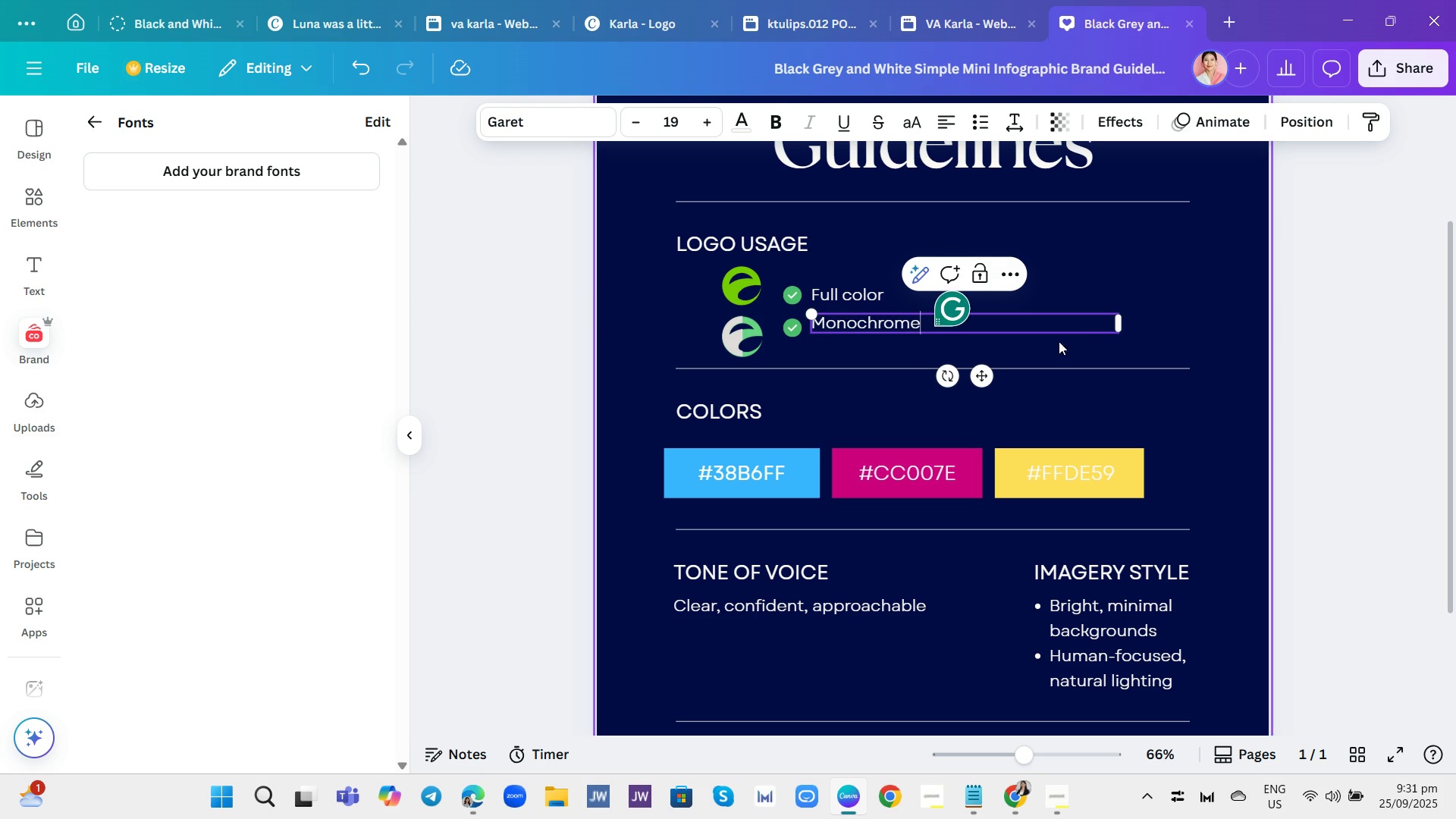 
left_click([1176, 297])
 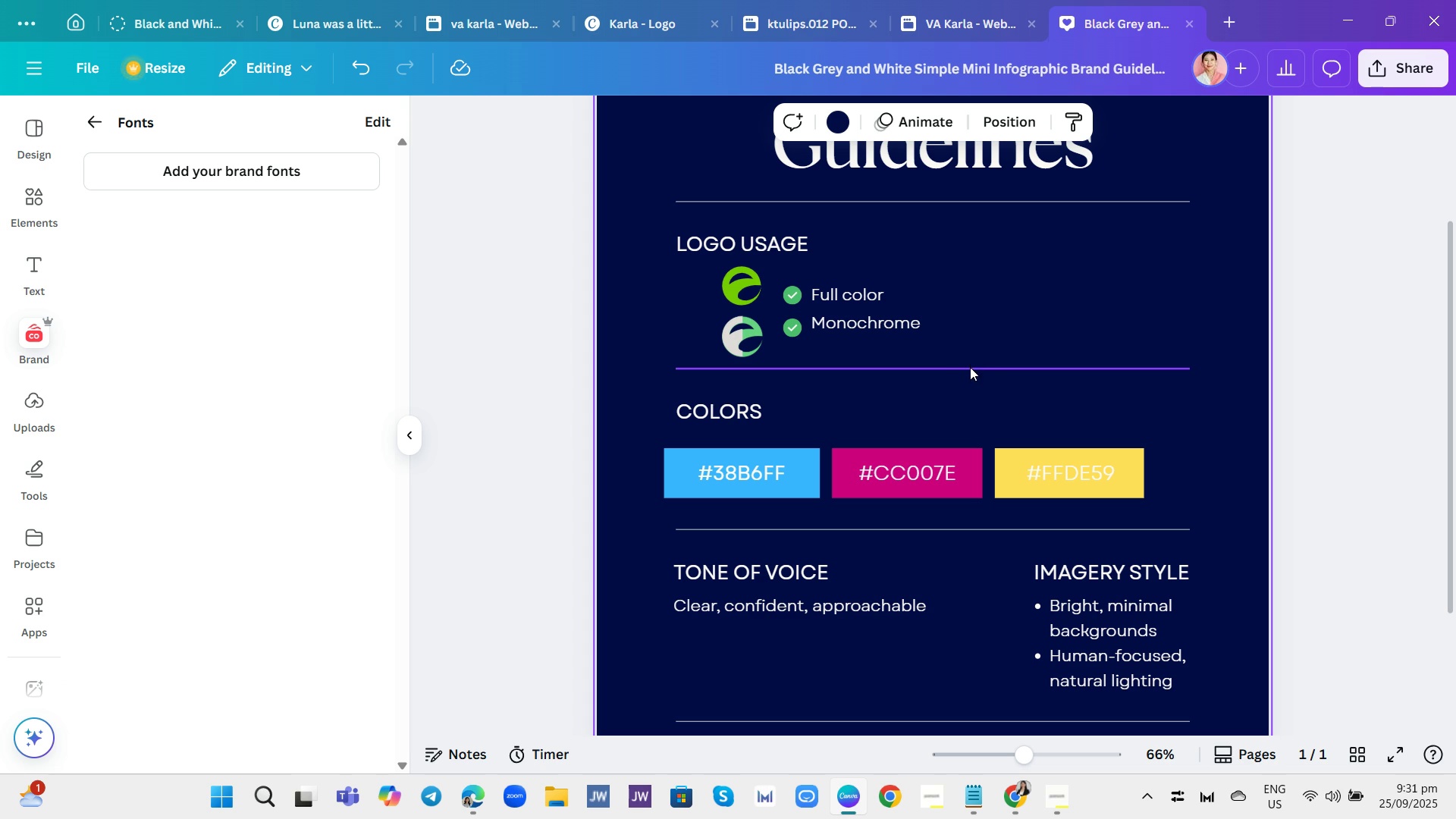 
wait(6.02)
 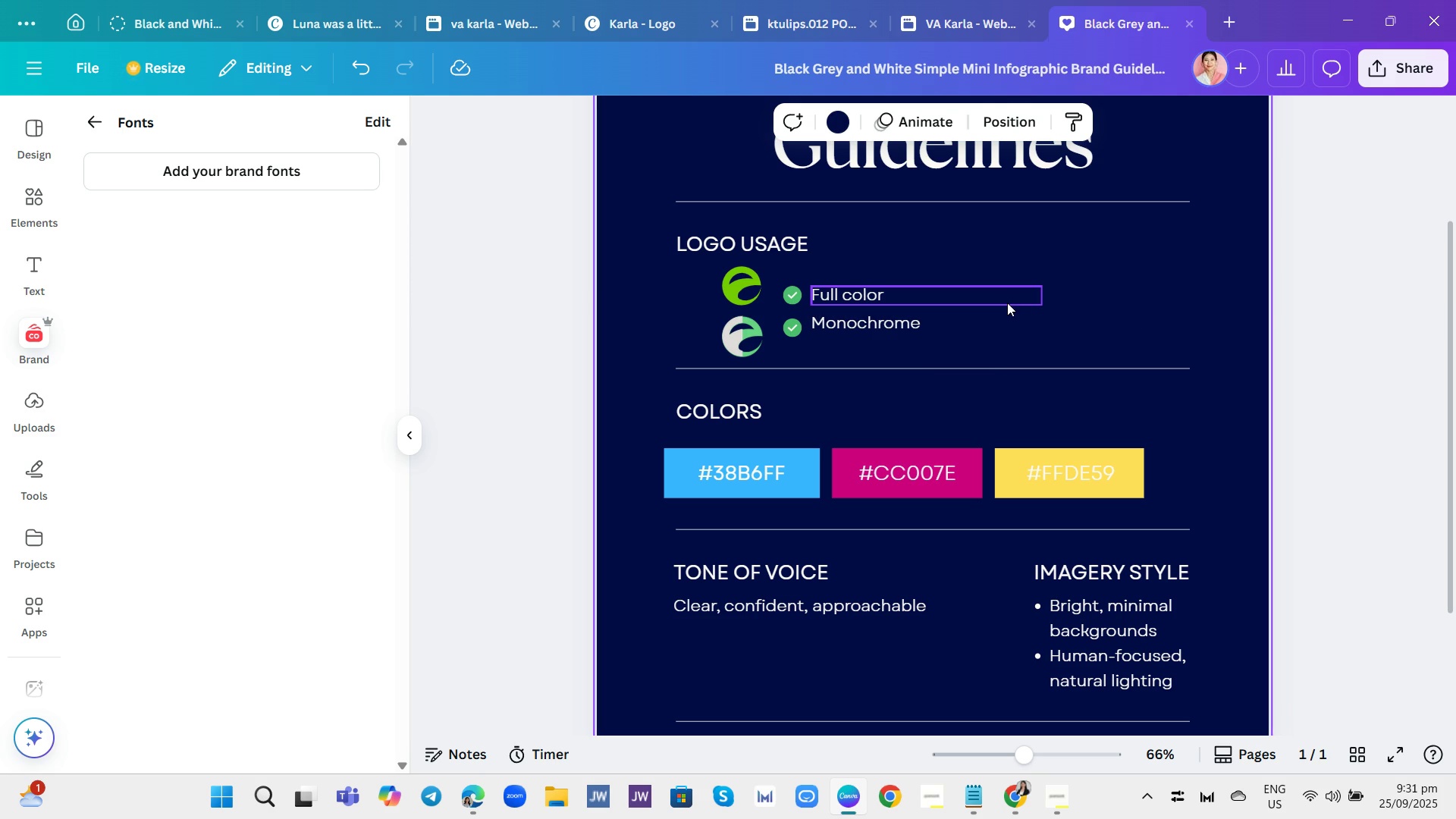 
scroll: coordinate [922, 372], scroll_direction: up, amount: 2.0
 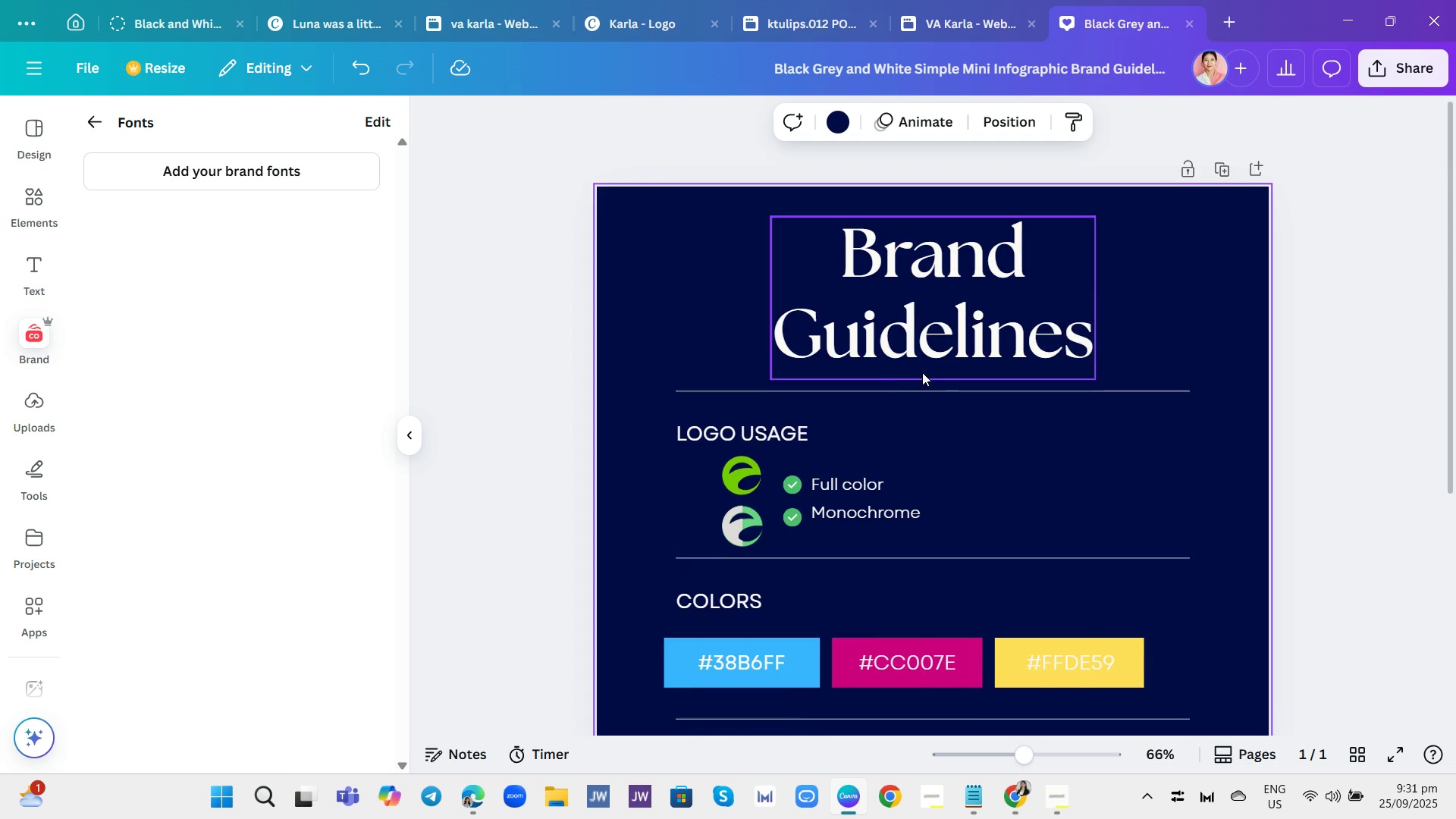 
scroll: coordinate [936, 384], scroll_direction: down, amount: 5.0
 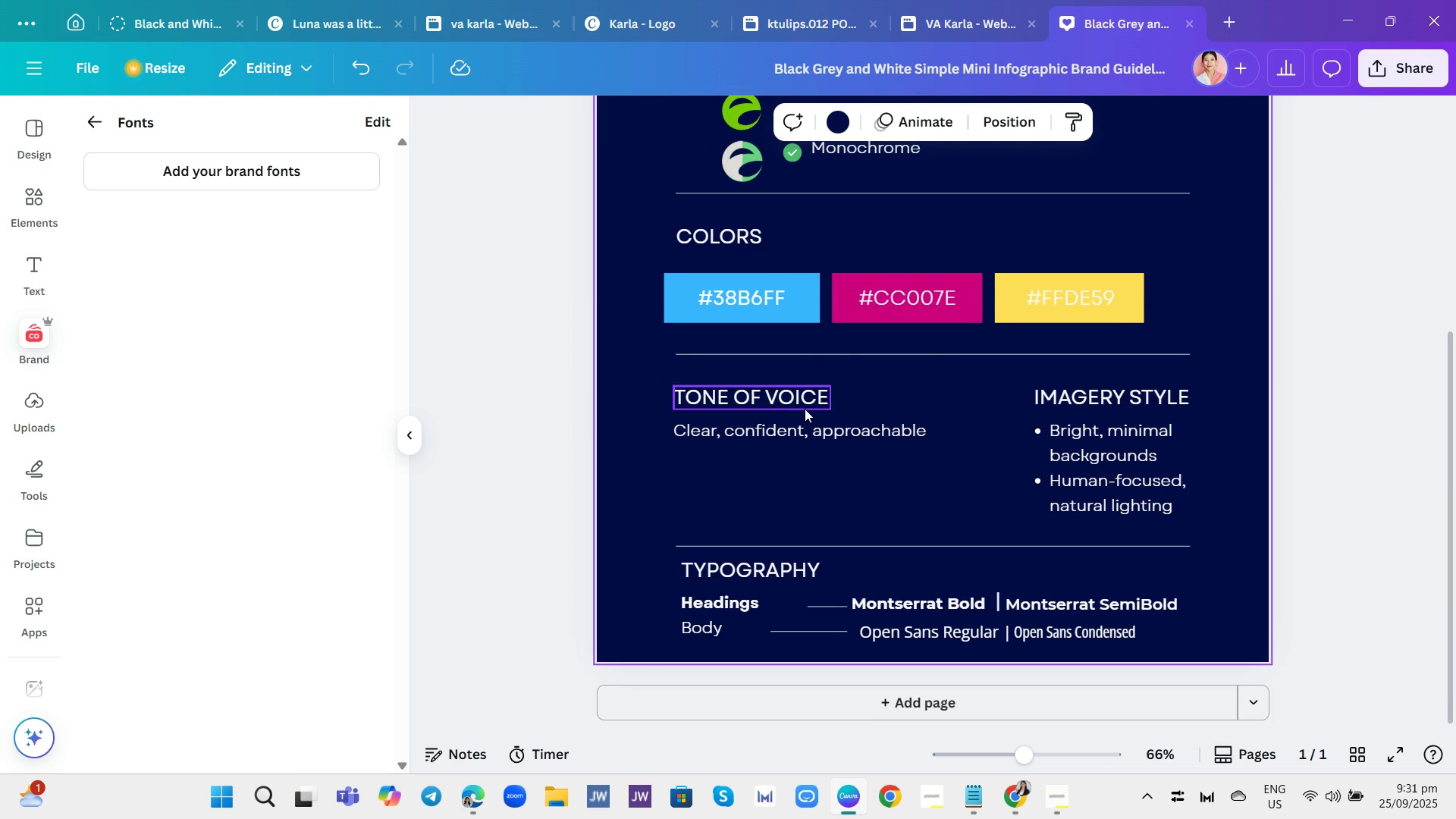 
left_click([805, 409])
 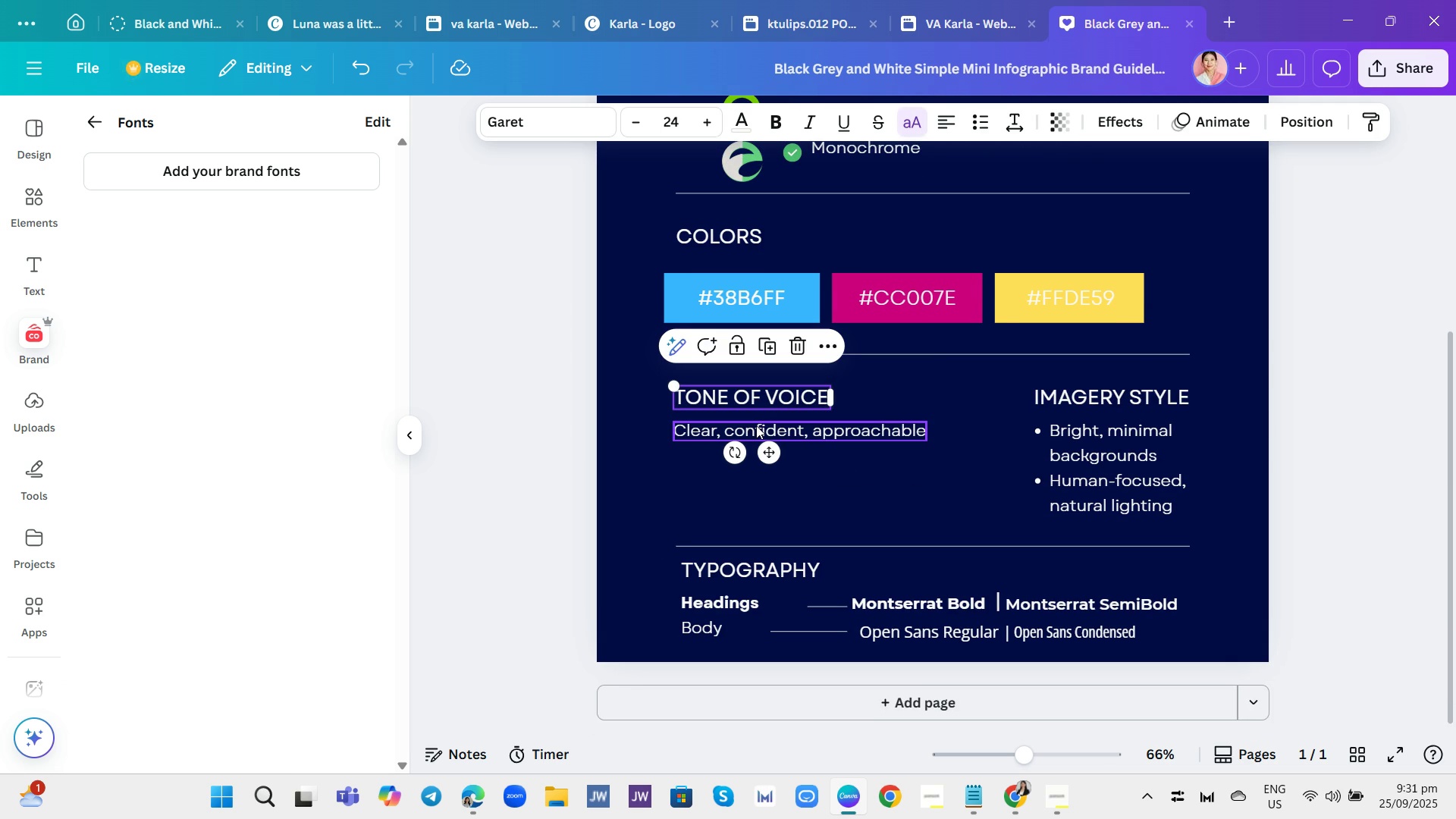 
wait(6.32)
 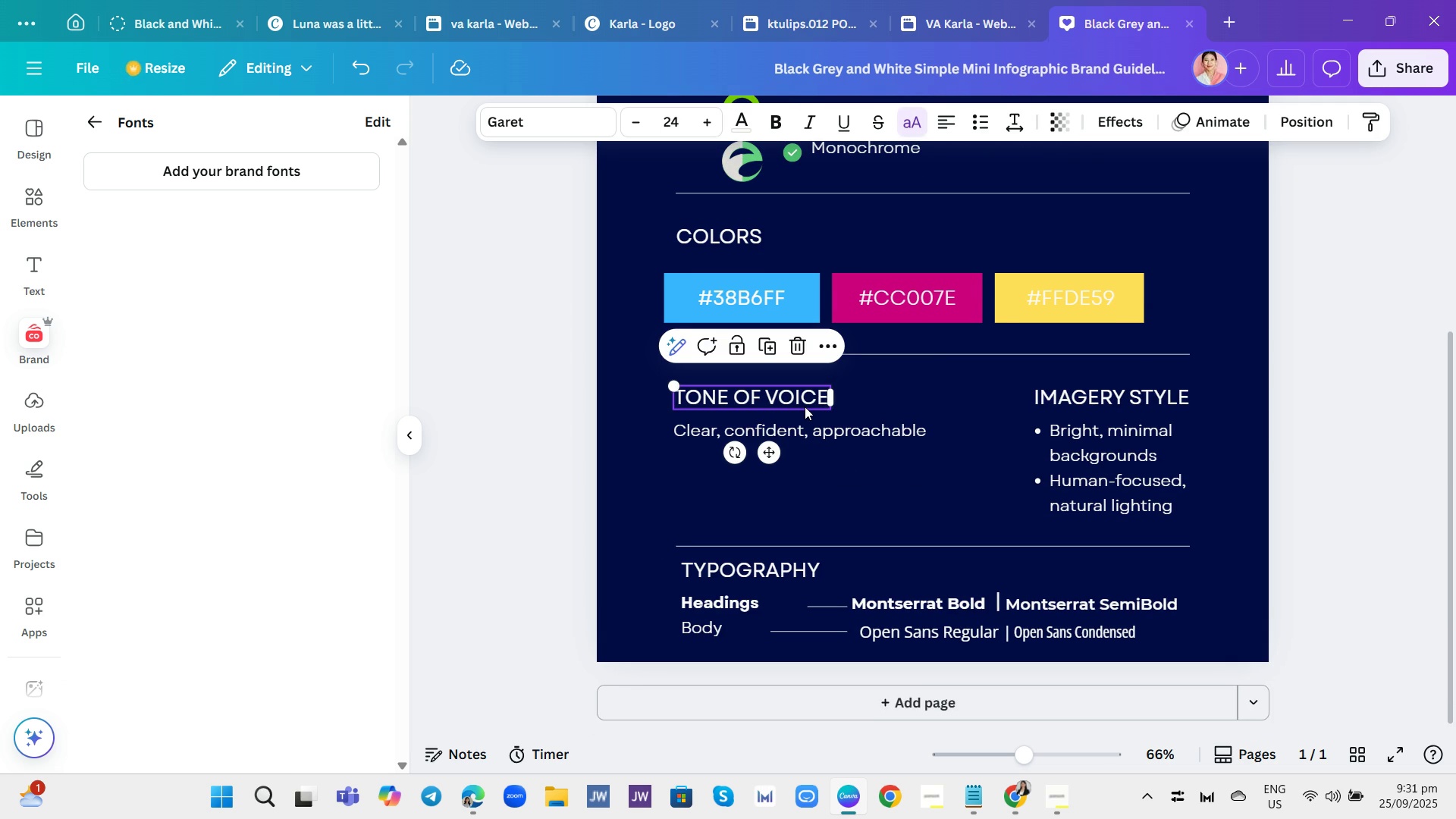 
left_click([795, 402])
 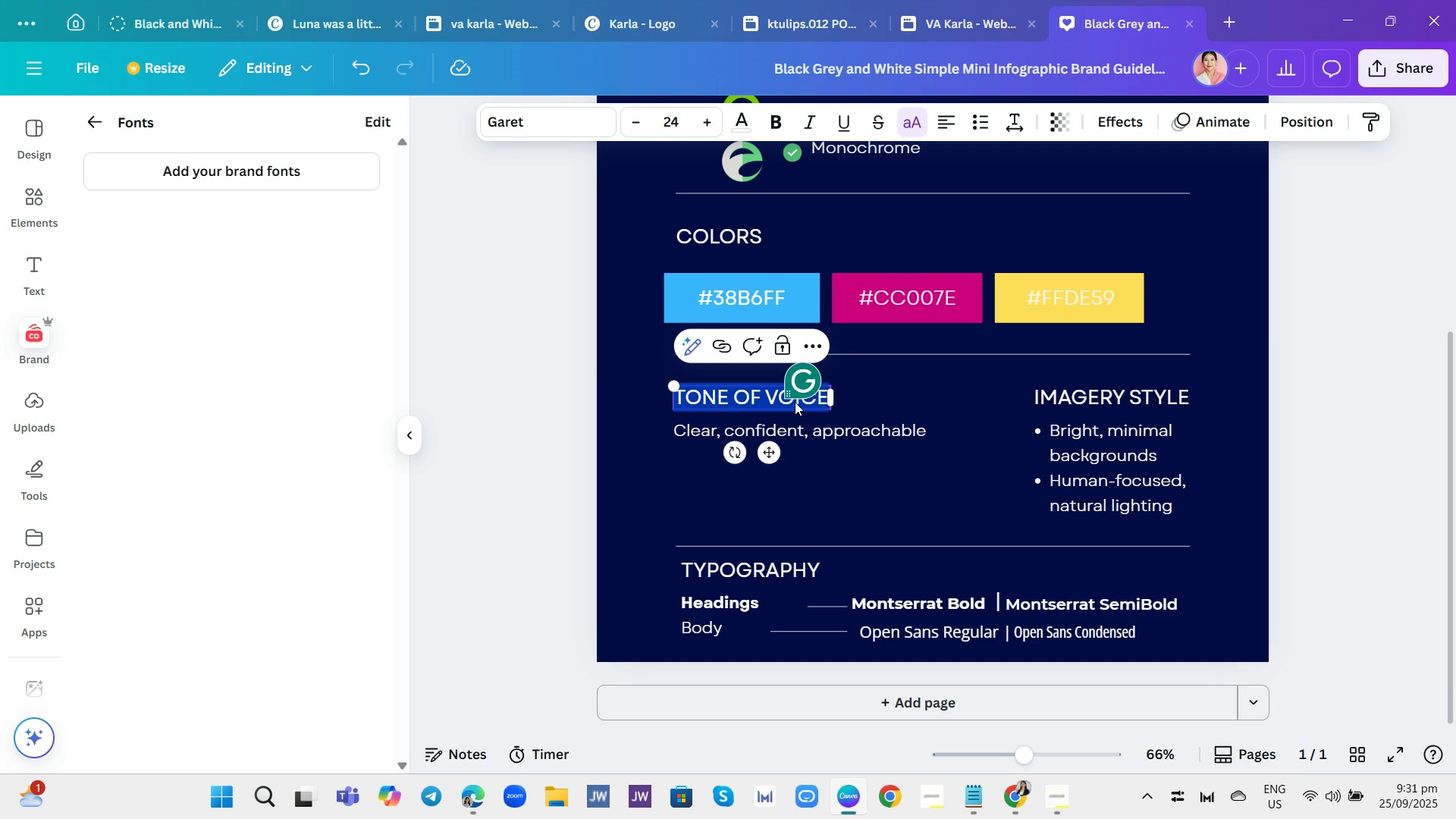 
type(Social Media Guidelines)